 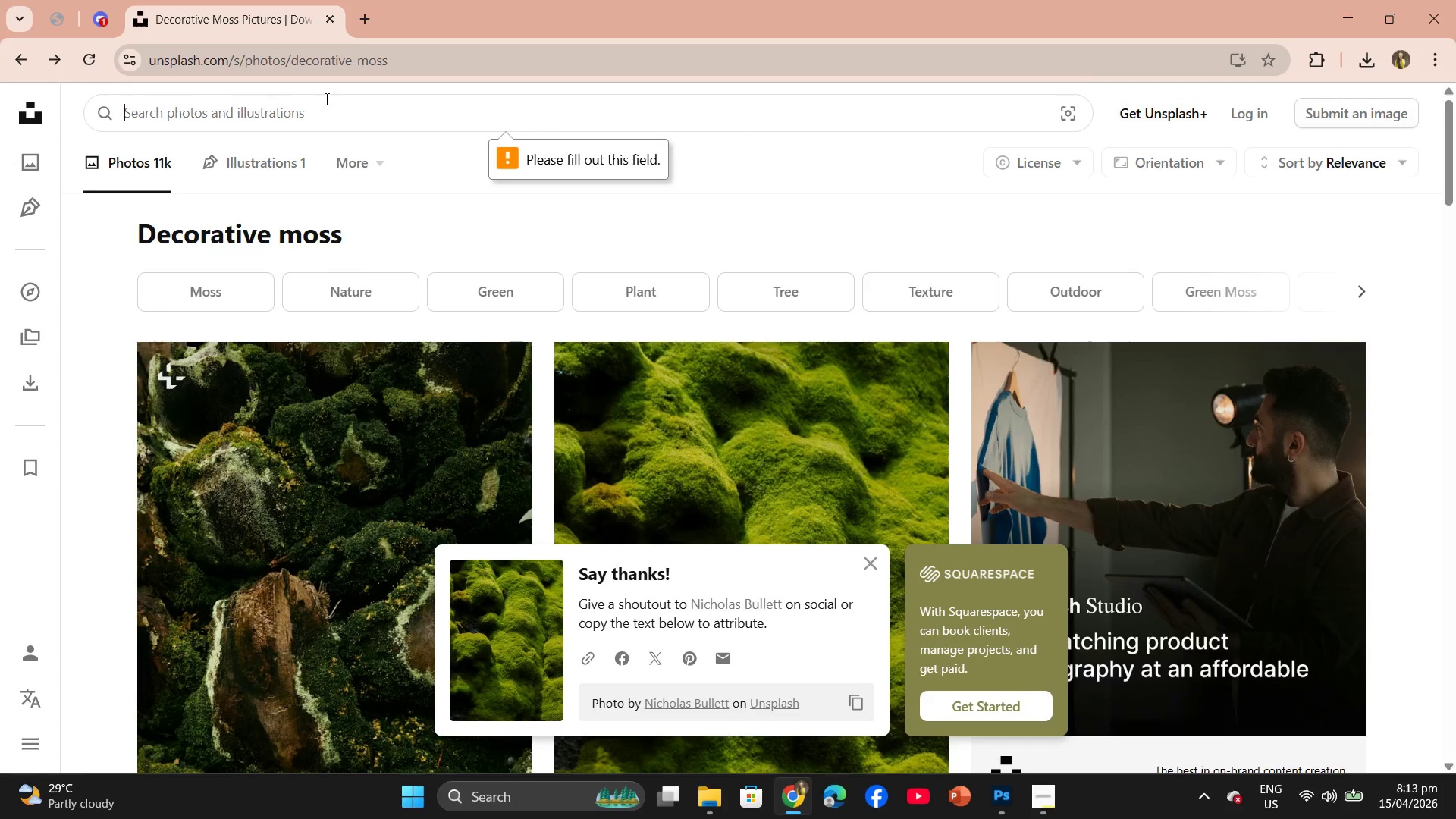 
key(Control+V)
 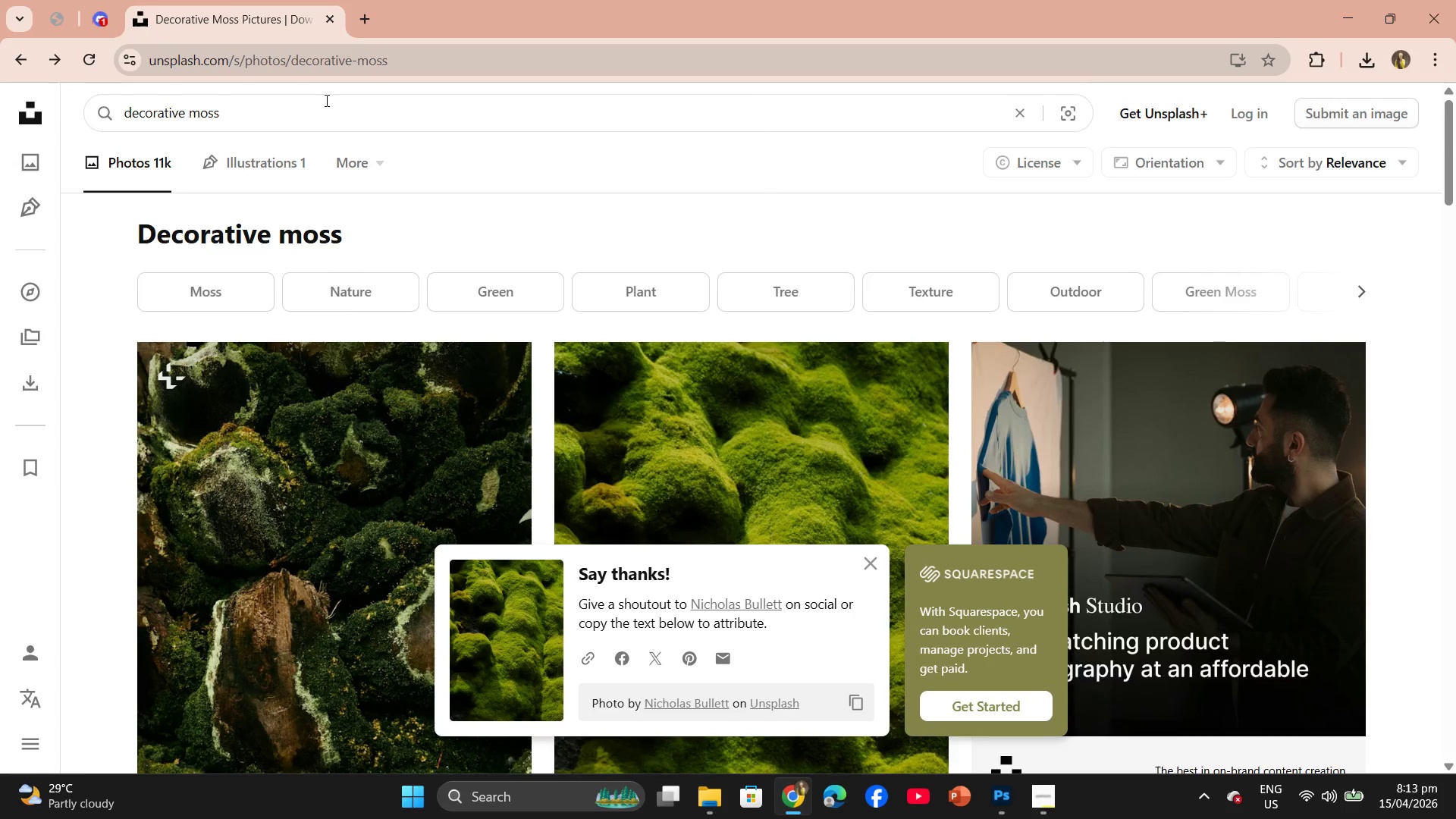 
key(Enter)
 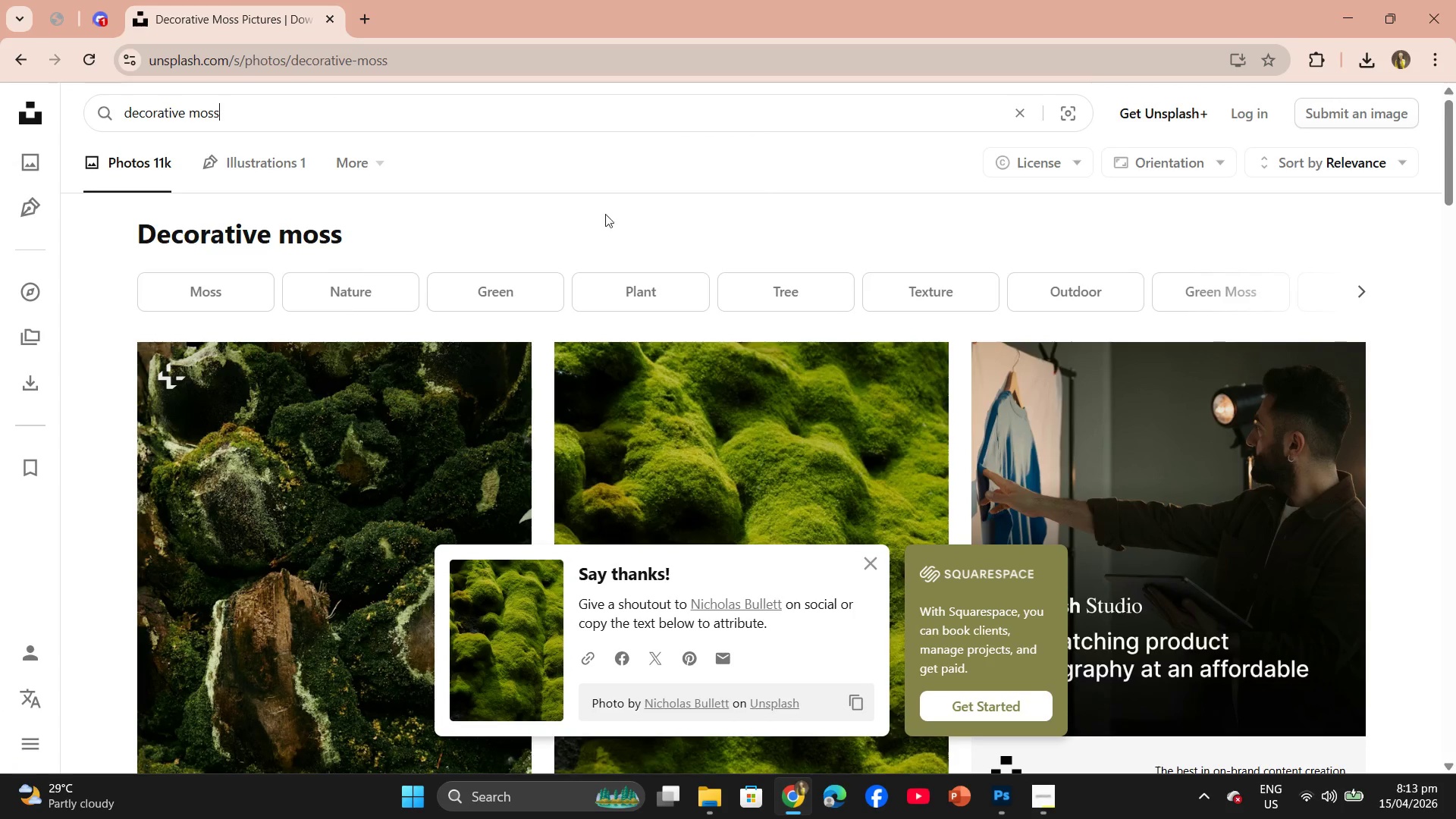 
left_click([703, 235])
 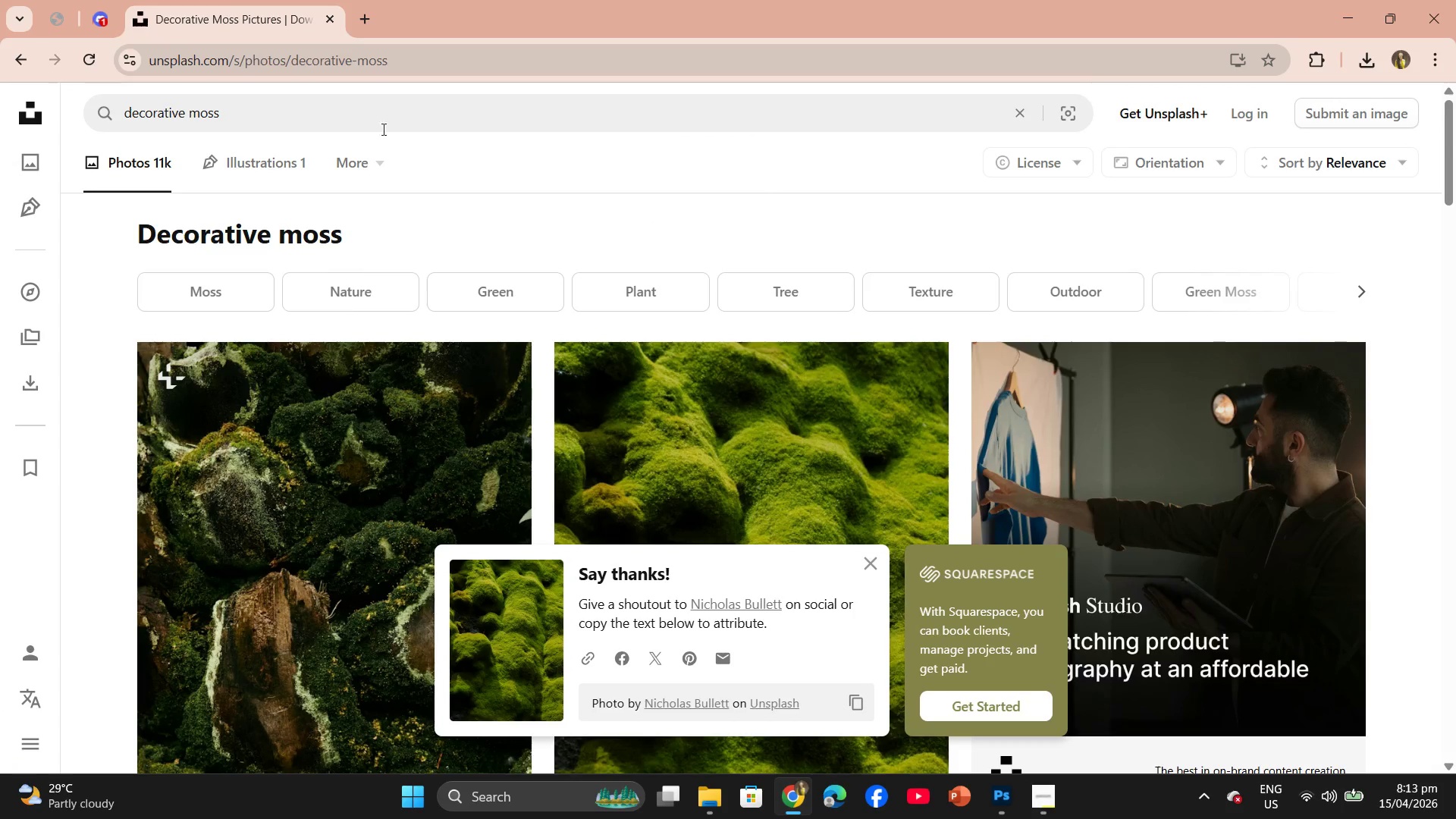 
left_click([364, 113])
 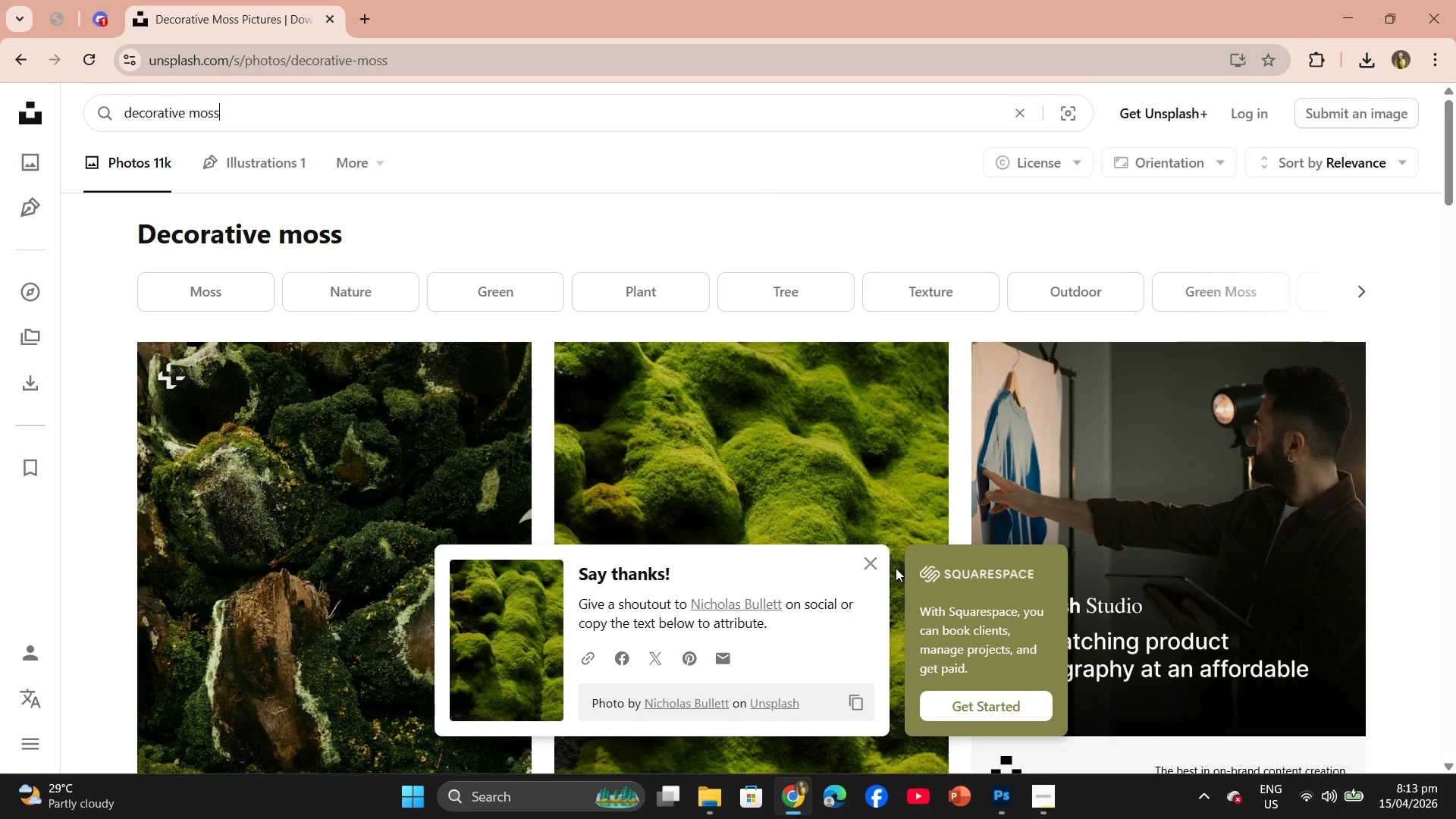 
left_click([872, 568])
 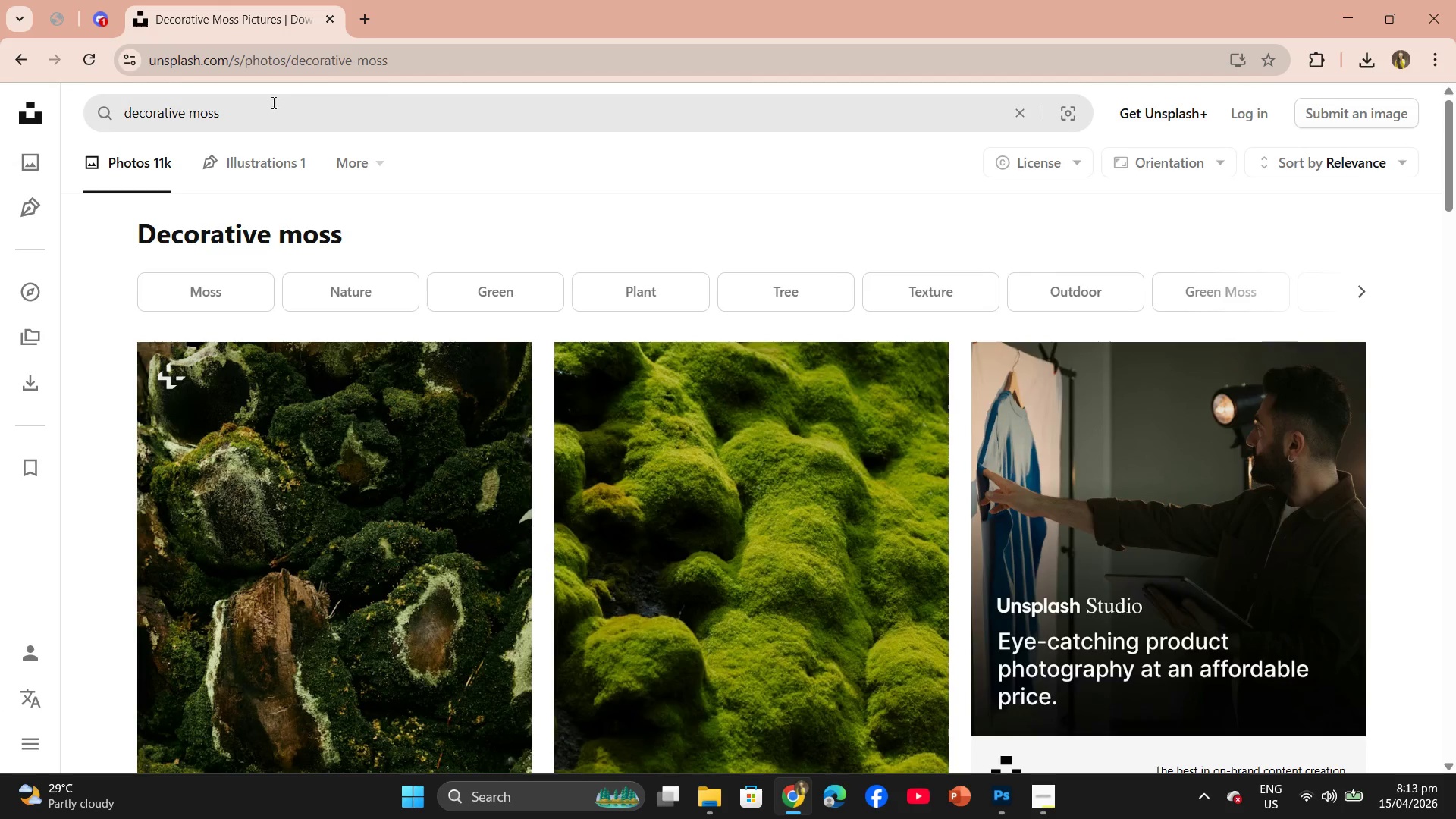 
left_click([272, 103])
 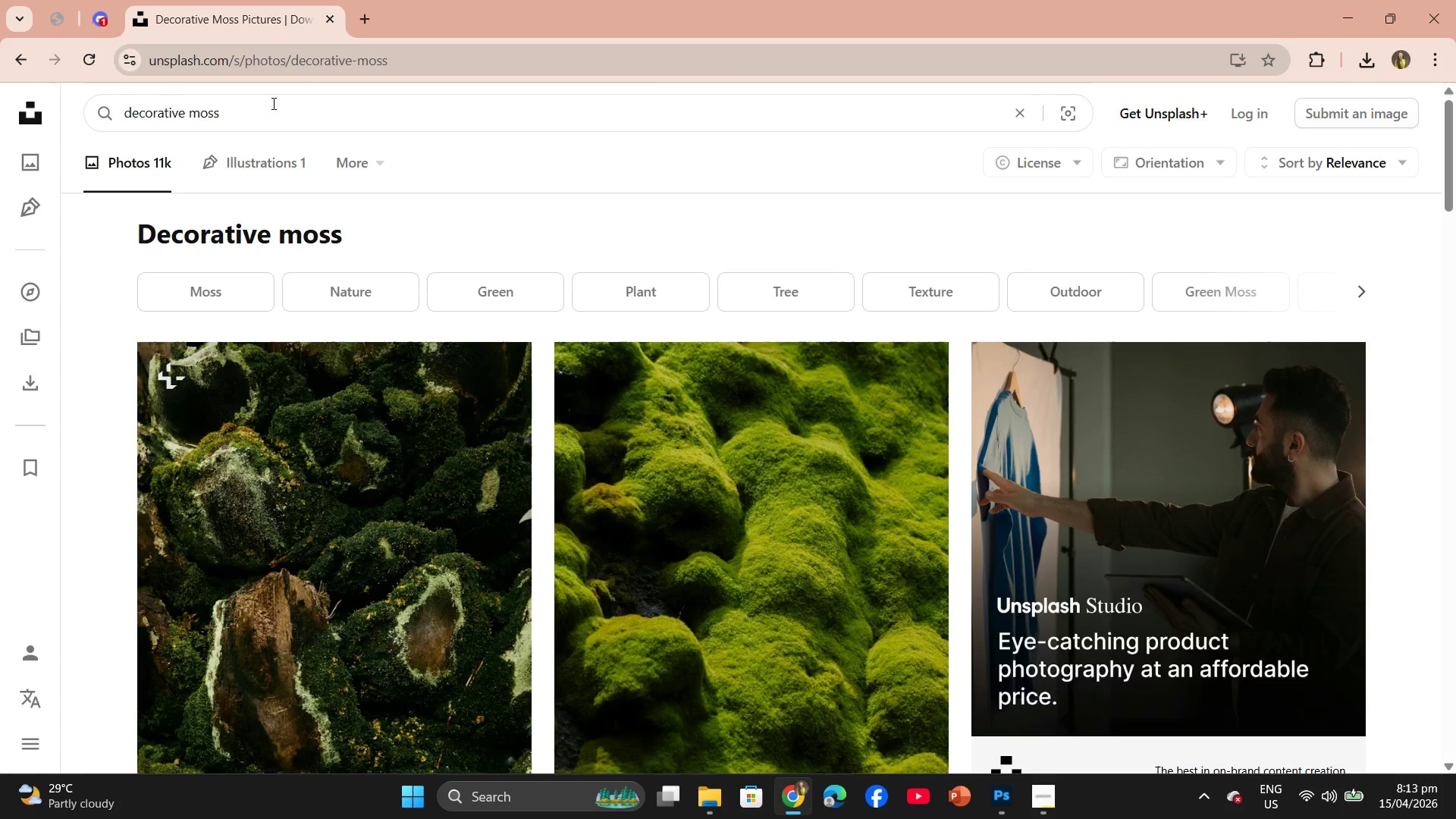 
key(Enter)
 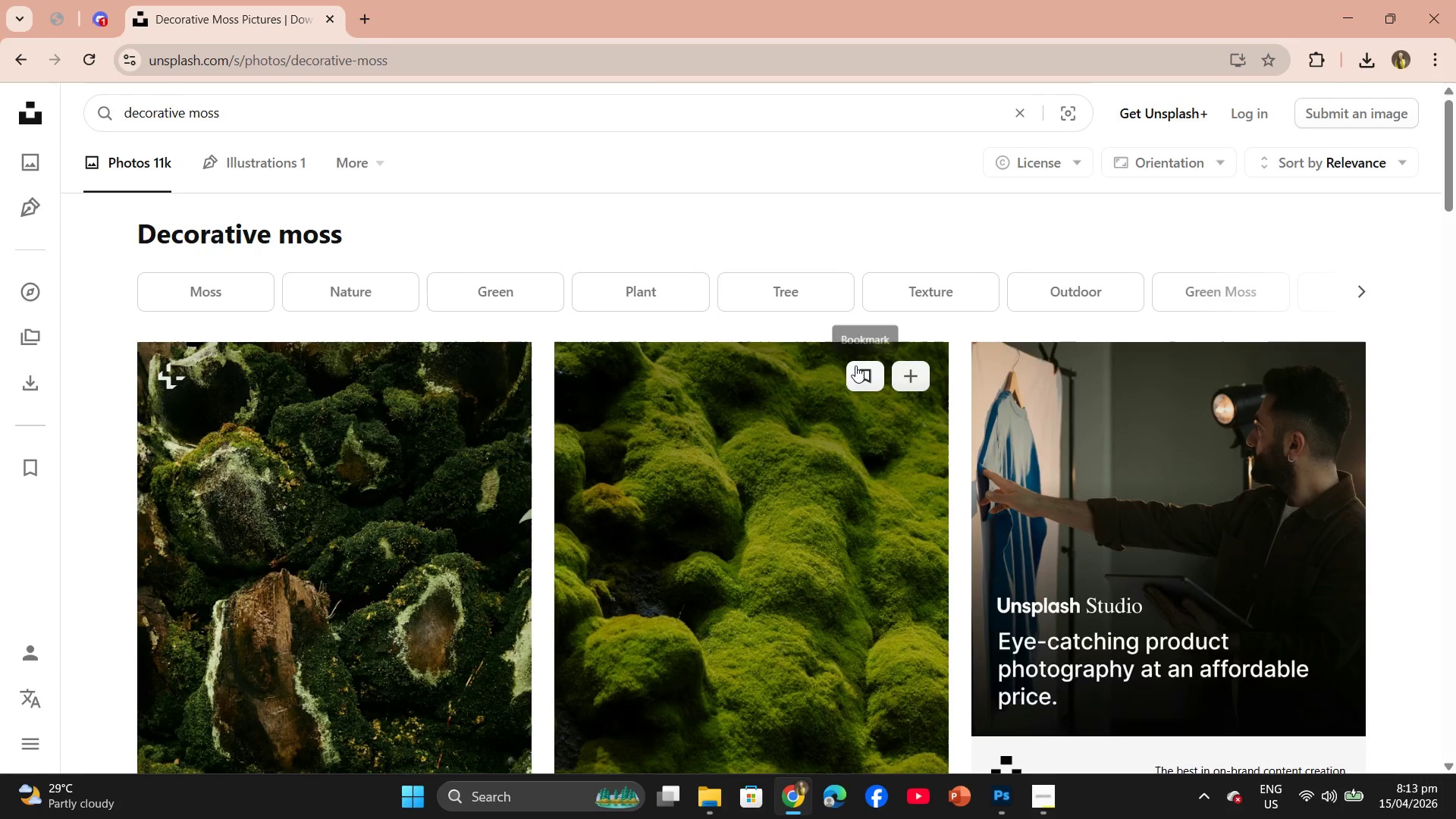 
scroll: coordinate [905, 424], scroll_direction: down, amount: 8.0
 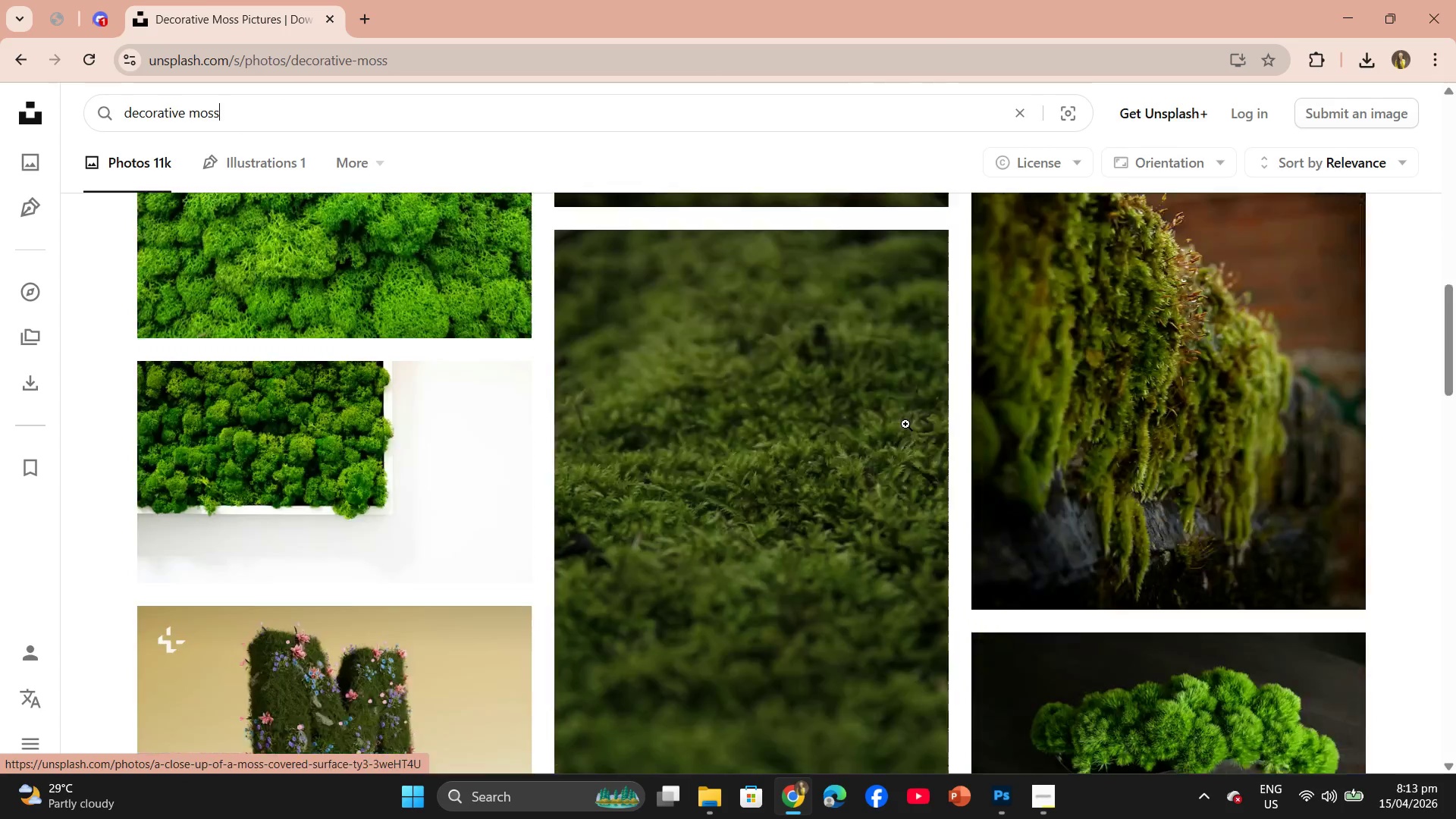 
scroll: coordinate [905, 419], scroll_direction: none, amount: 0.0
 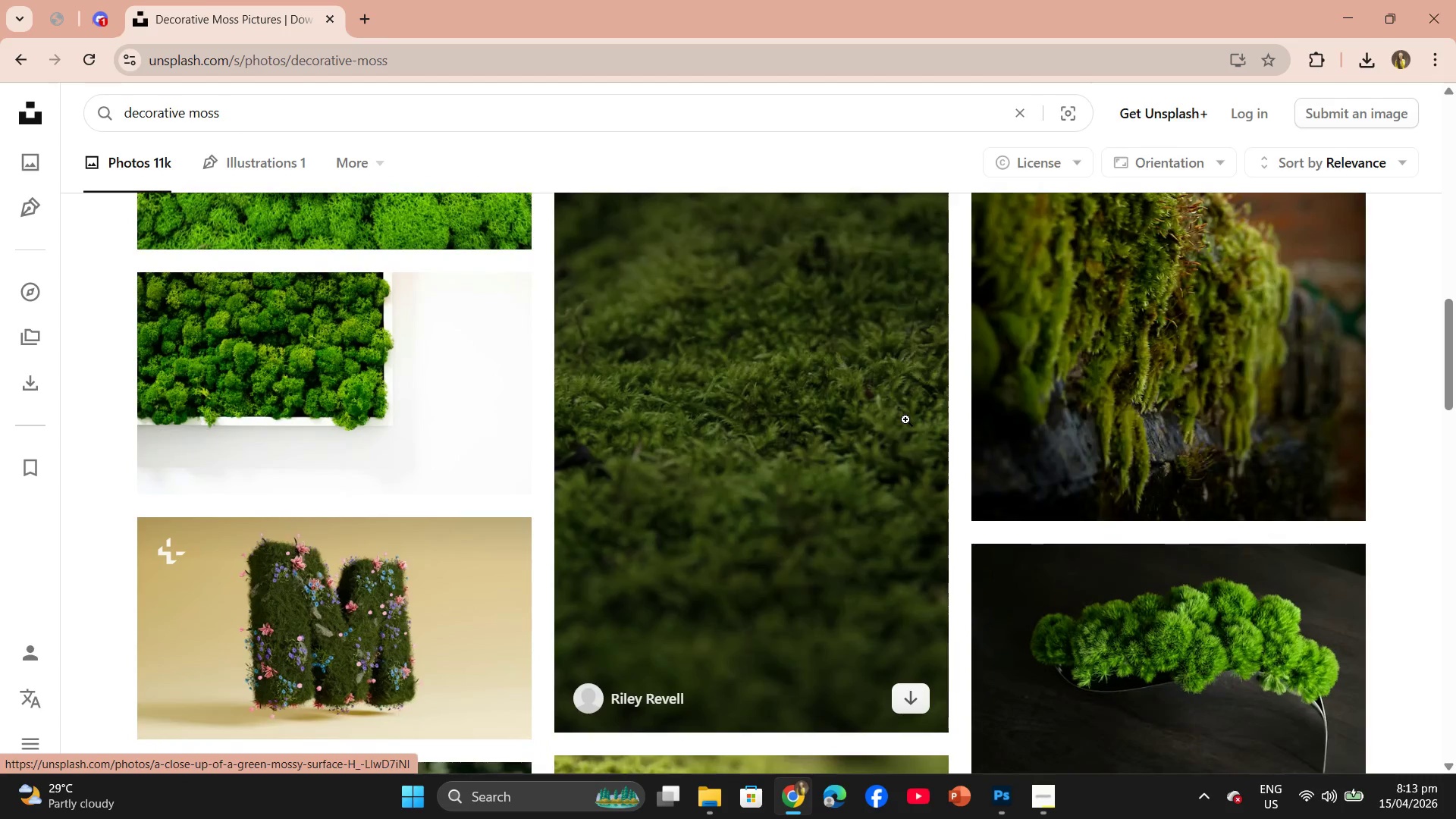 
scroll: coordinate [905, 419], scroll_direction: up, amount: 14.0
 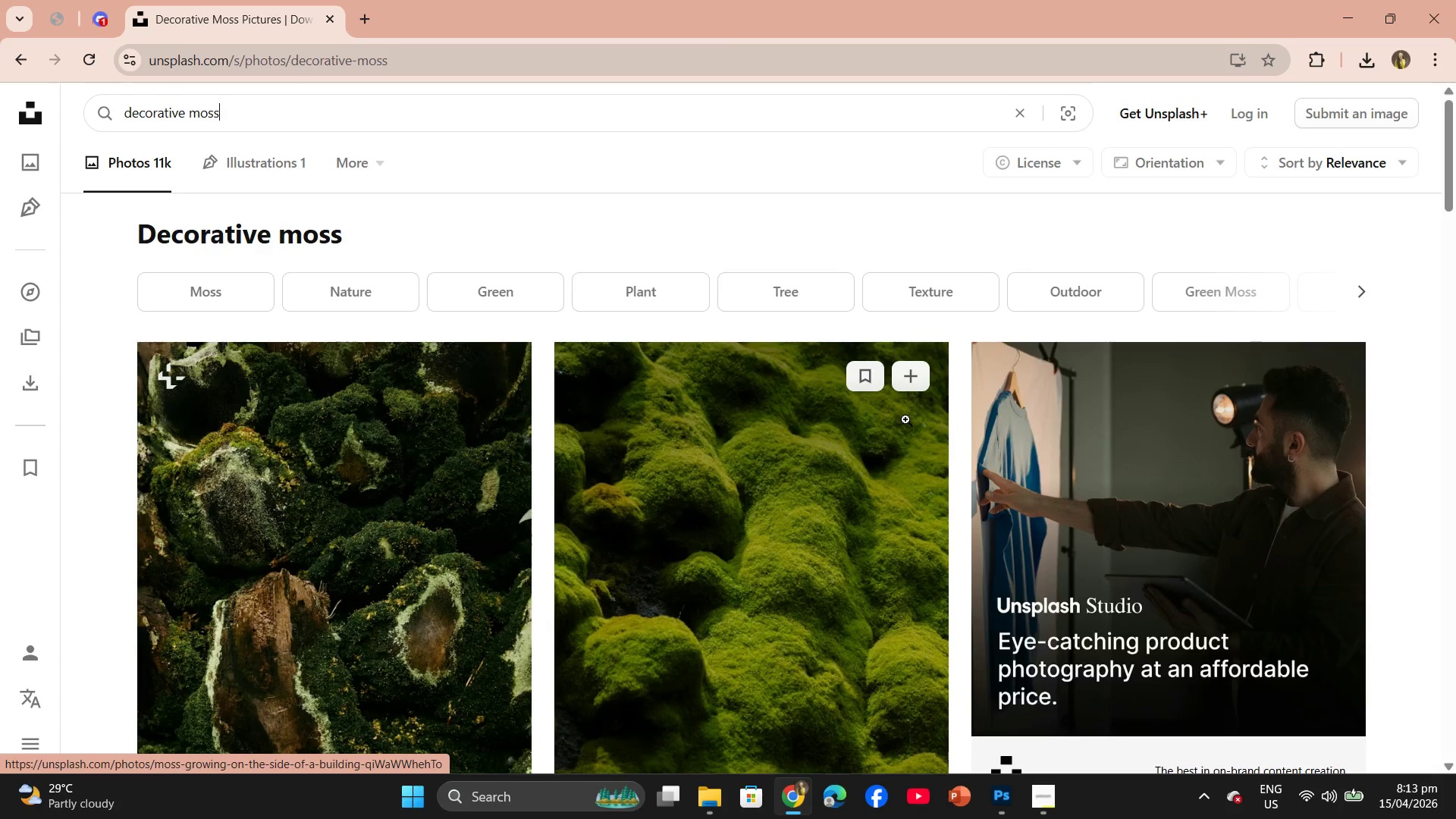 
scroll: coordinate [905, 419], scroll_direction: down, amount: 1.0
 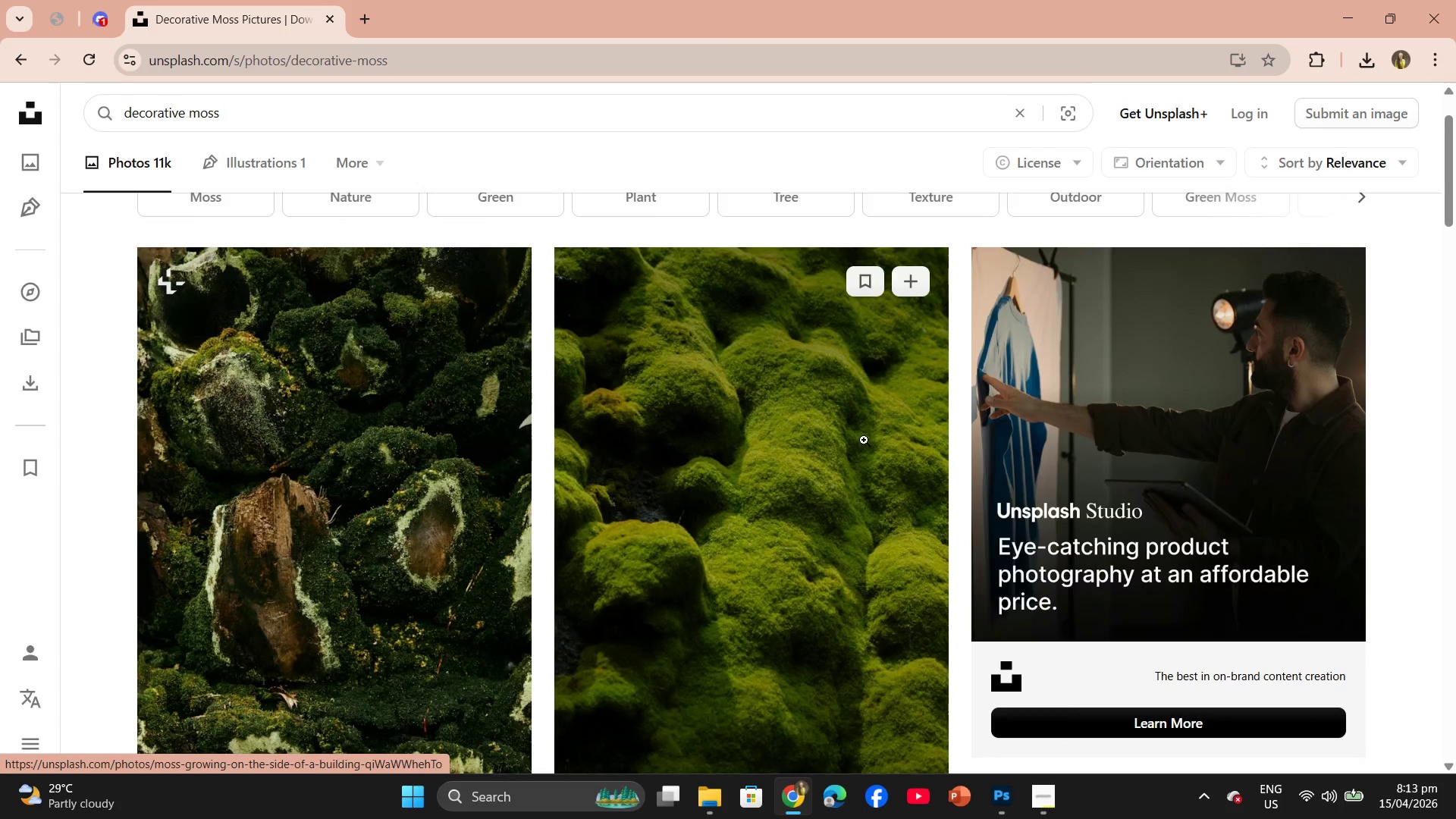 
left_click([861, 451])
 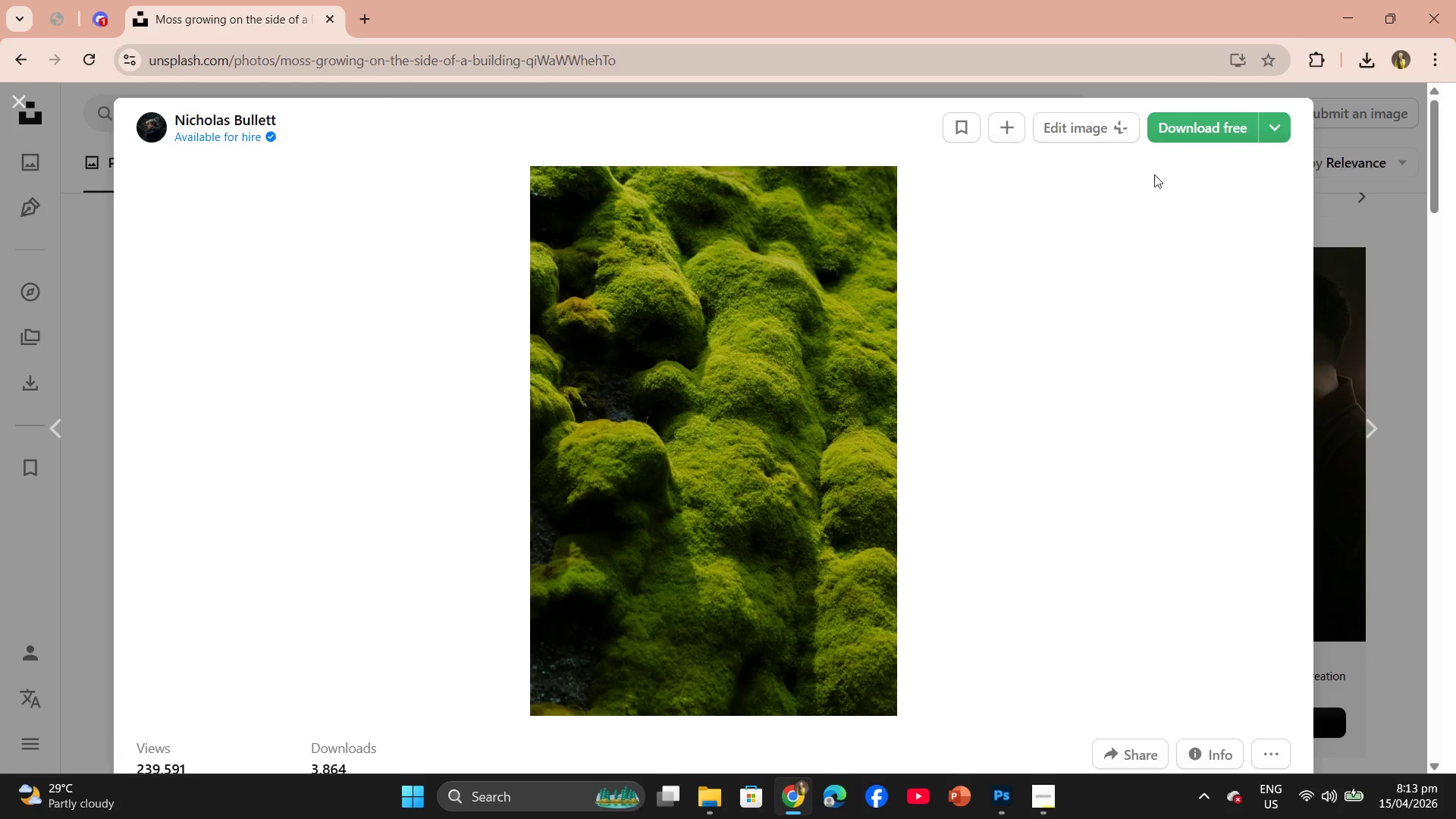 
left_click([1176, 132])
 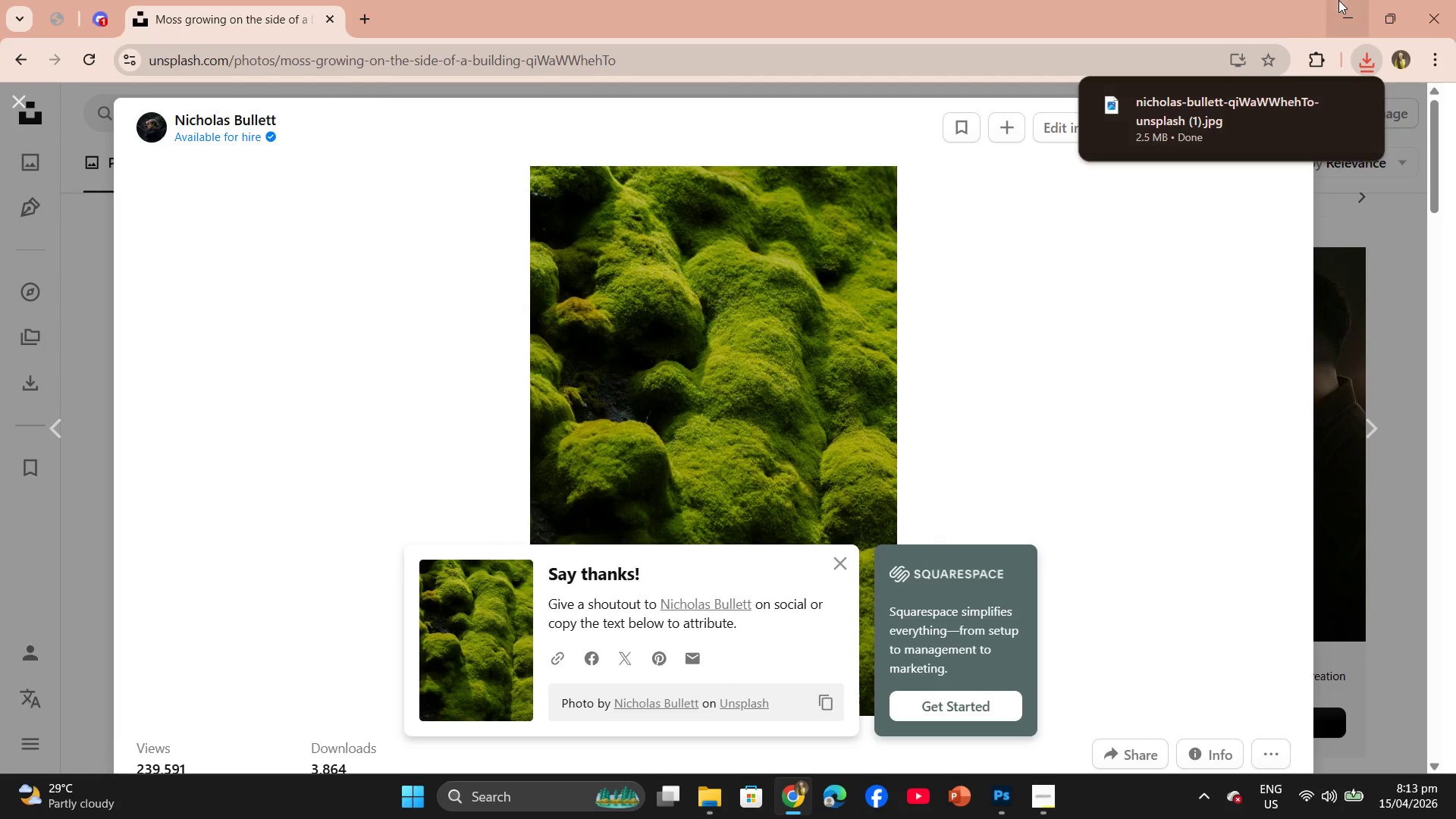 
left_click_drag(start_coordinate=[1224, 118], to_coordinate=[608, 497])
 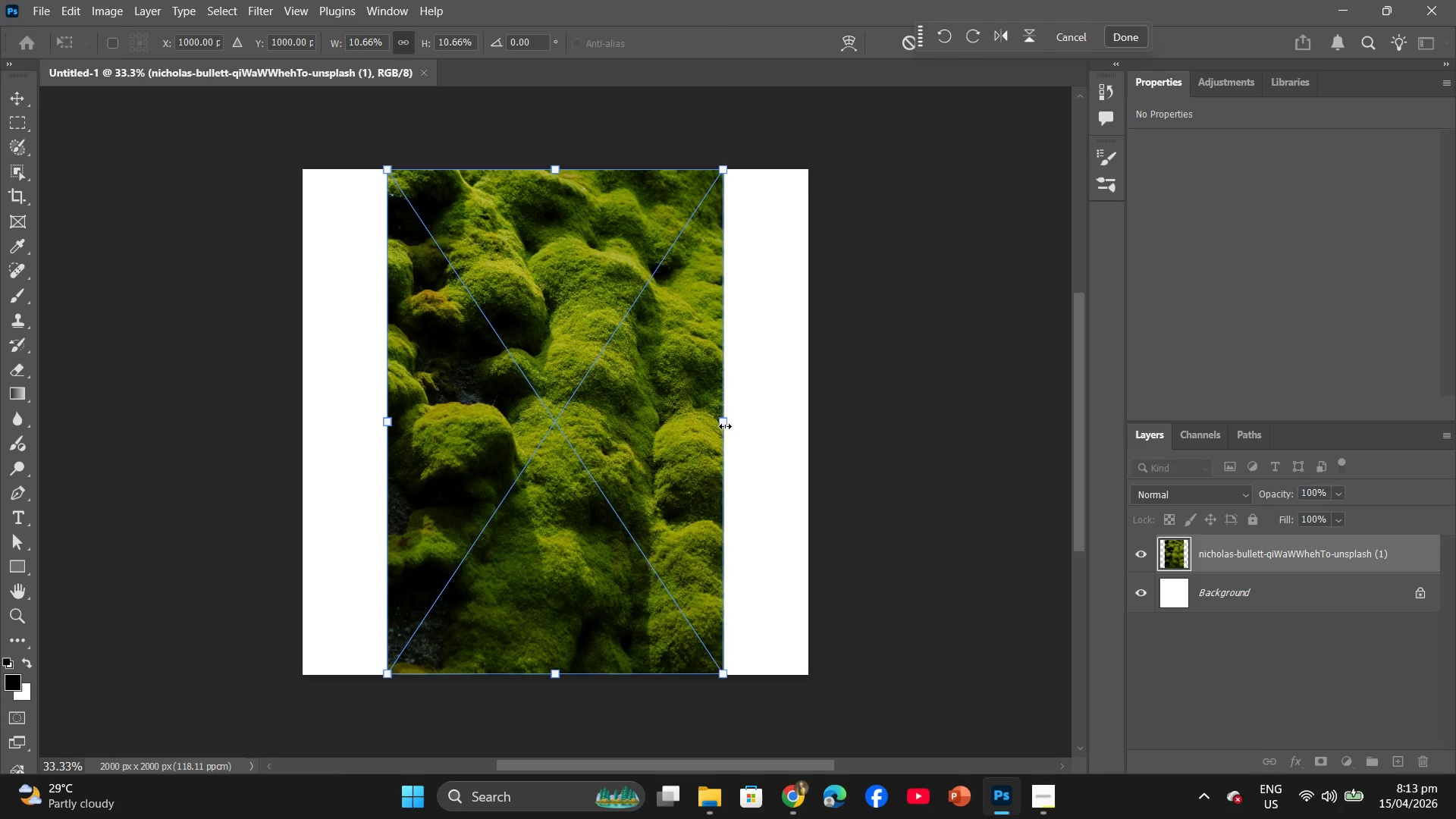 
left_click_drag(start_coordinate=[722, 422], to_coordinate=[806, 428])
 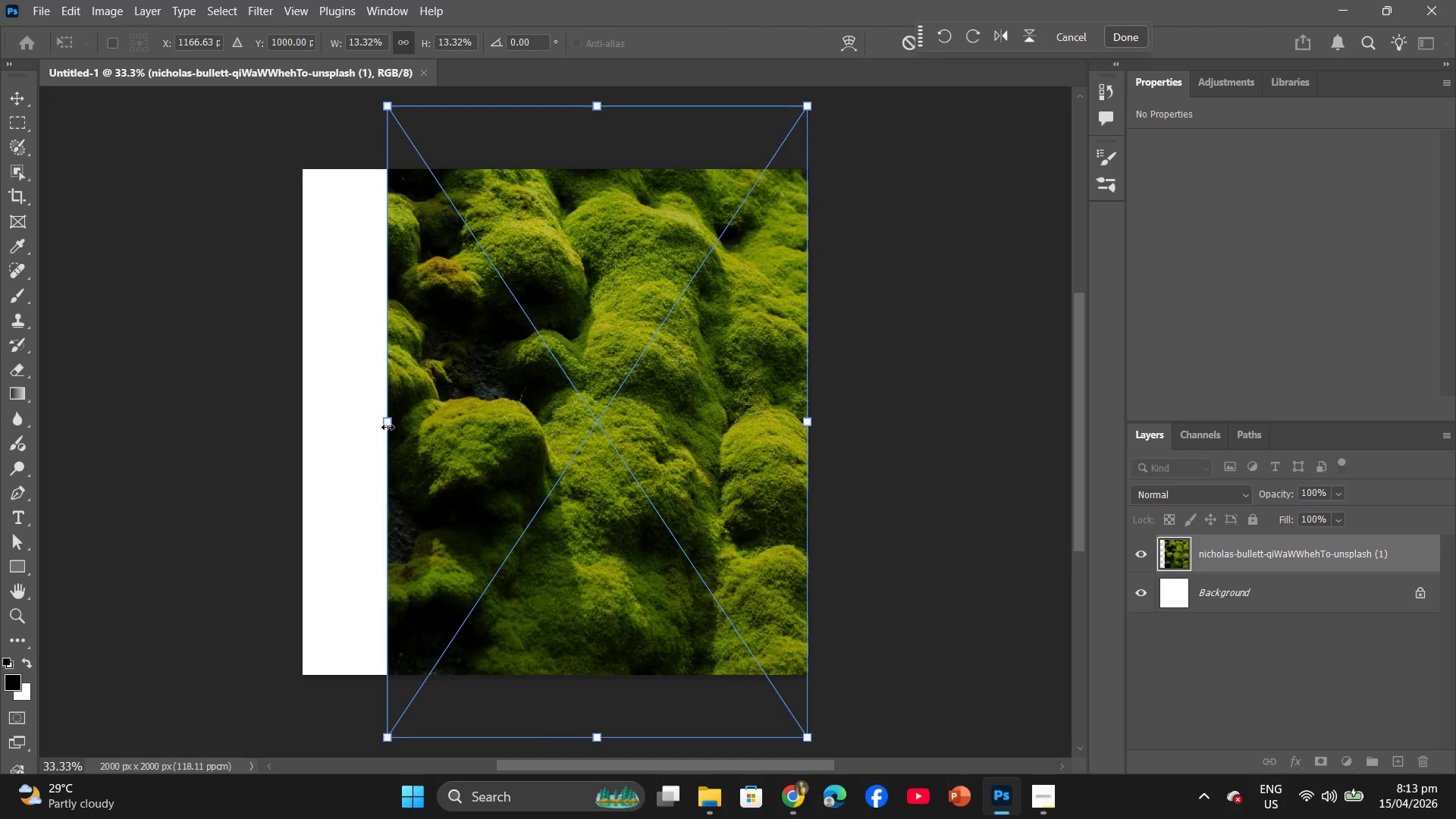 
left_click_drag(start_coordinate=[388, 426], to_coordinate=[307, 428])
 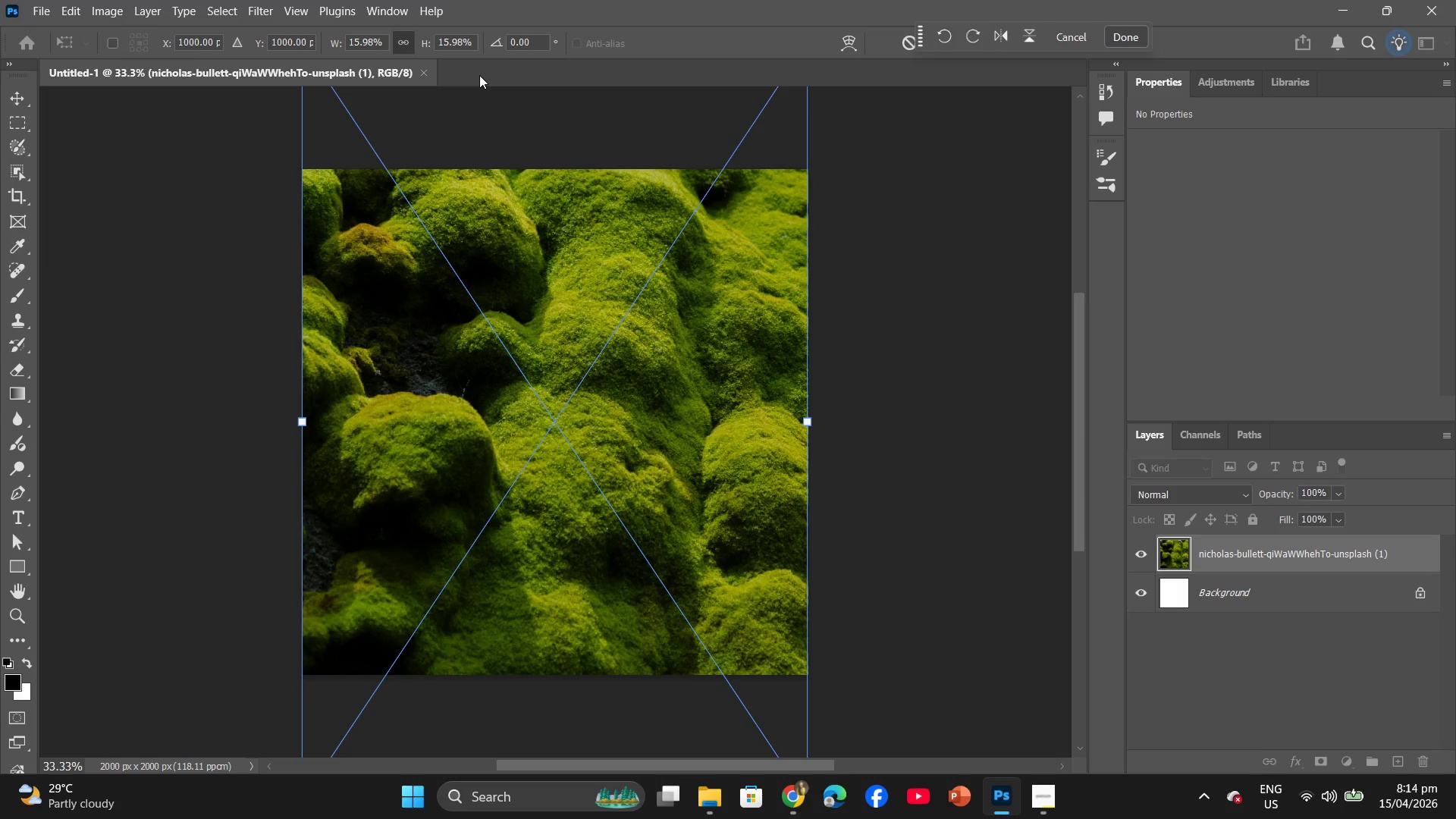 
wait(7.88)
 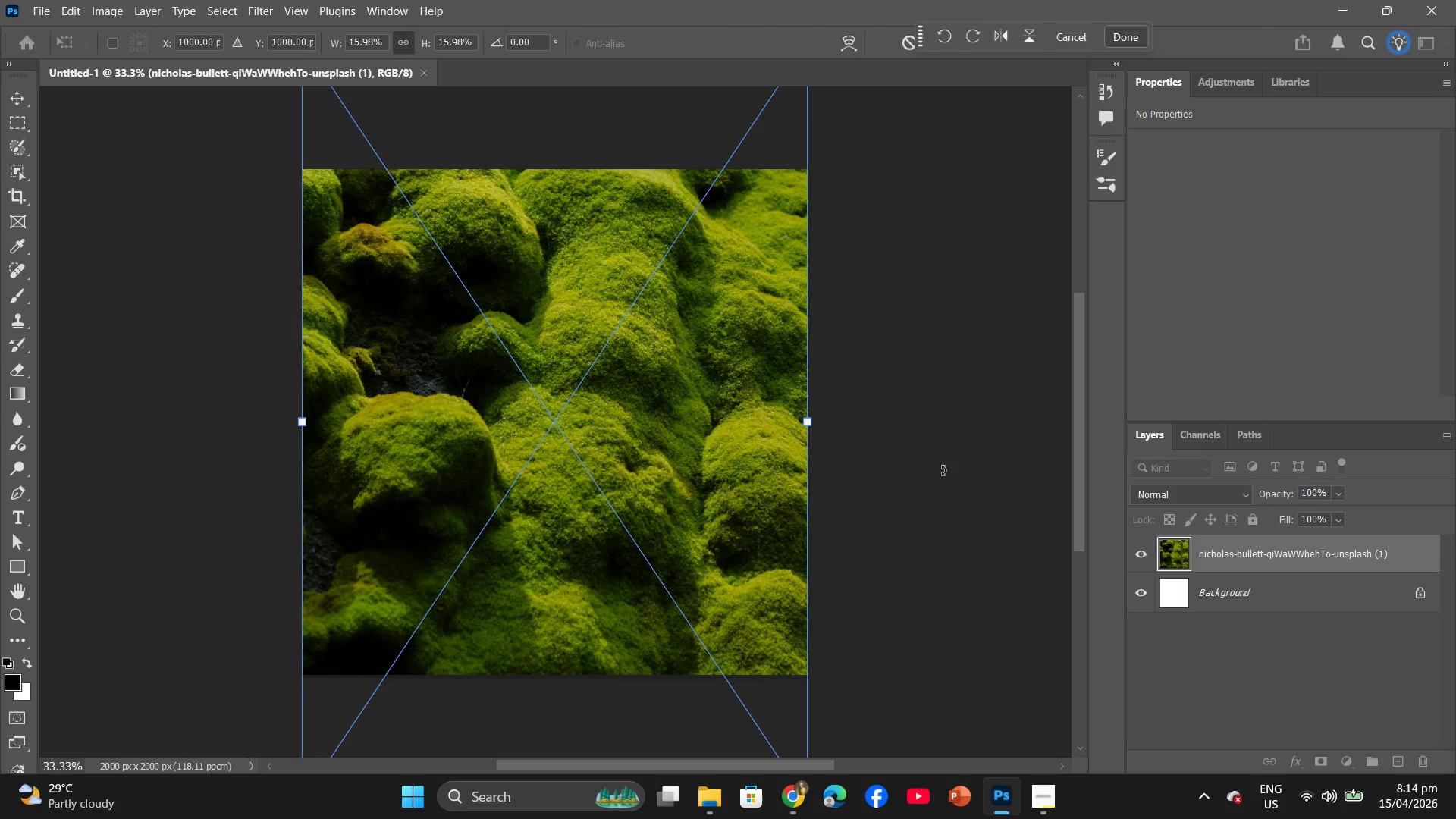 
key(Enter)
 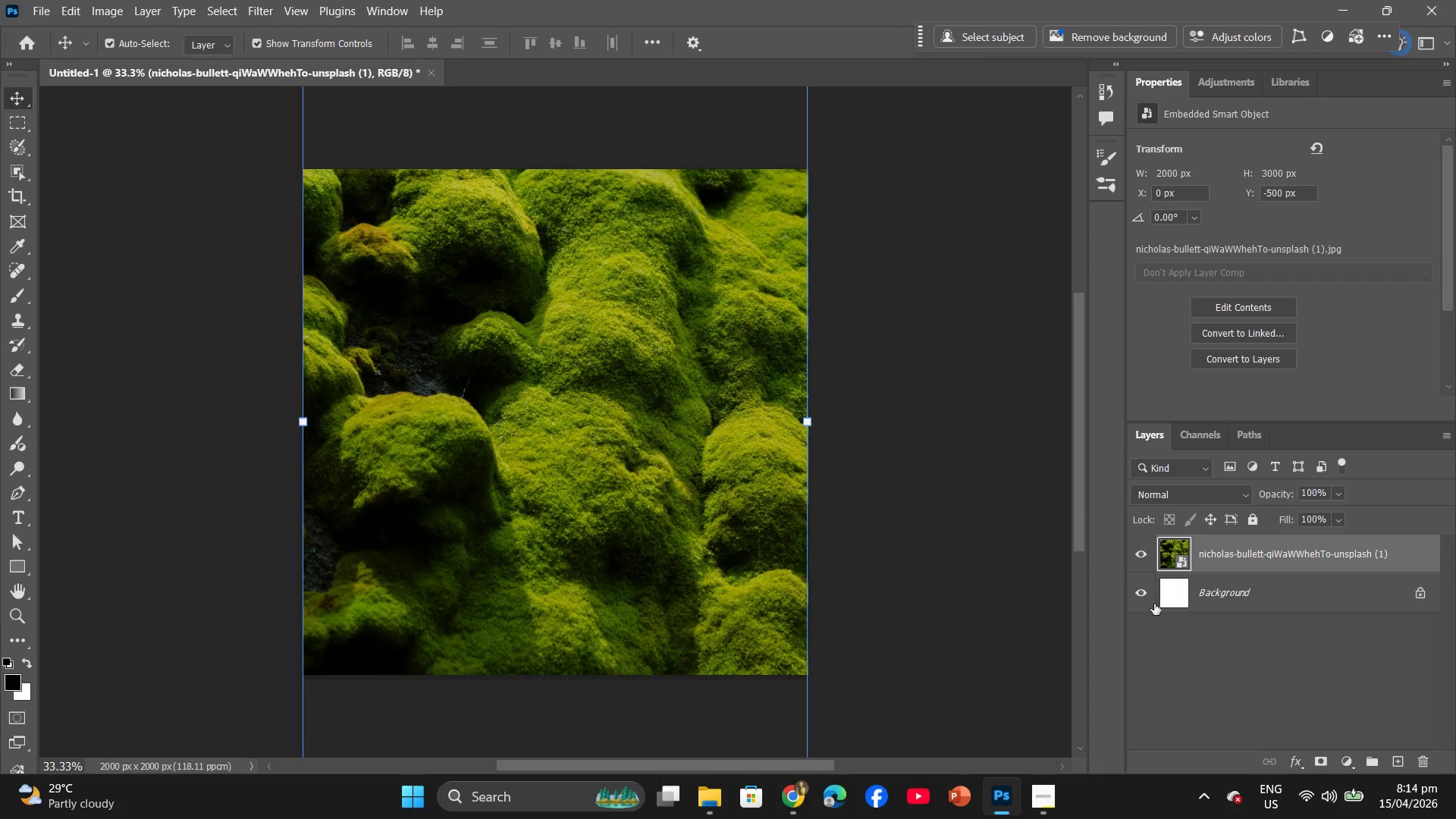 
left_click([1293, 598])
 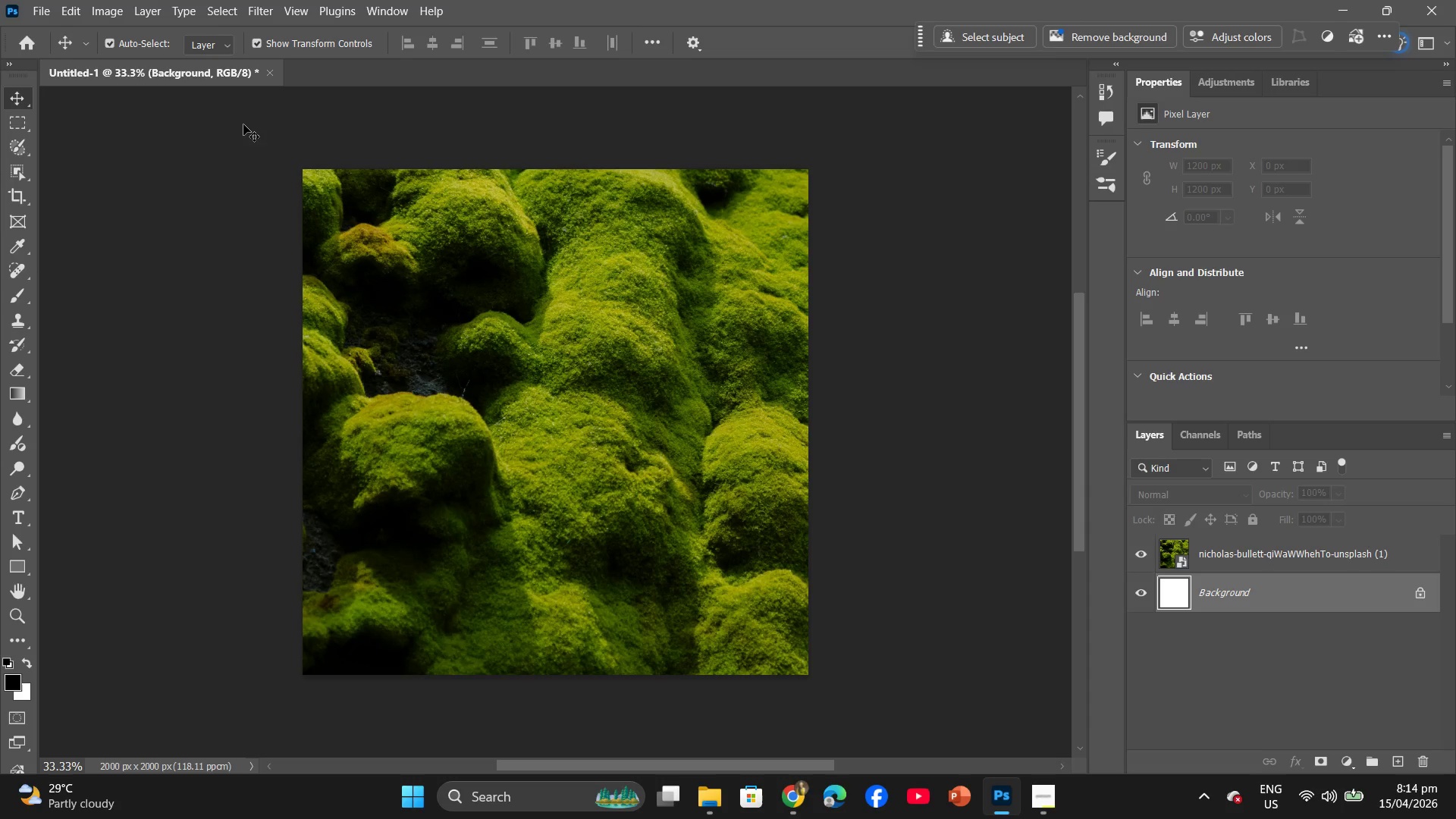 
wait(12.59)
 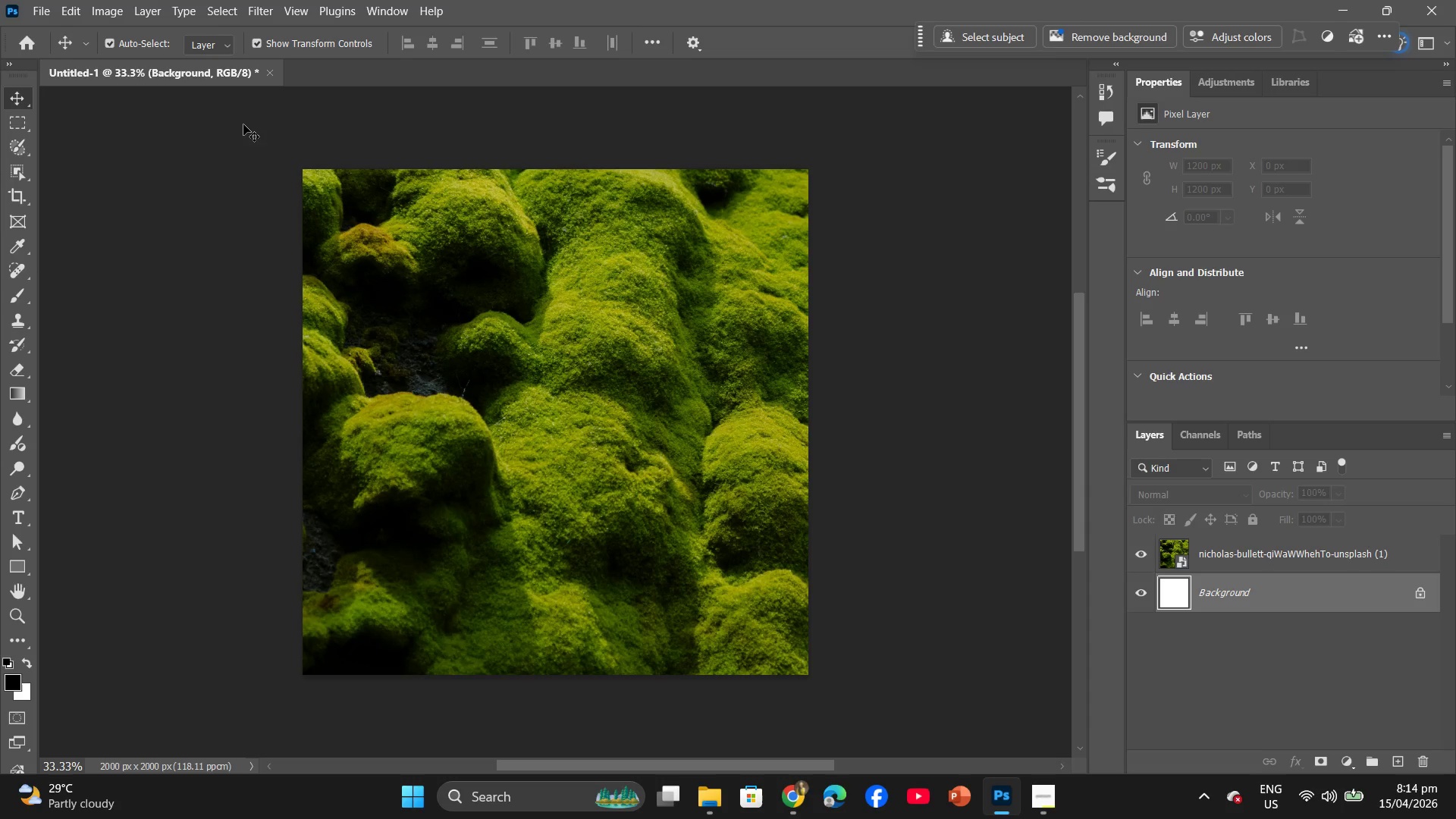 
left_click([1037, 793])